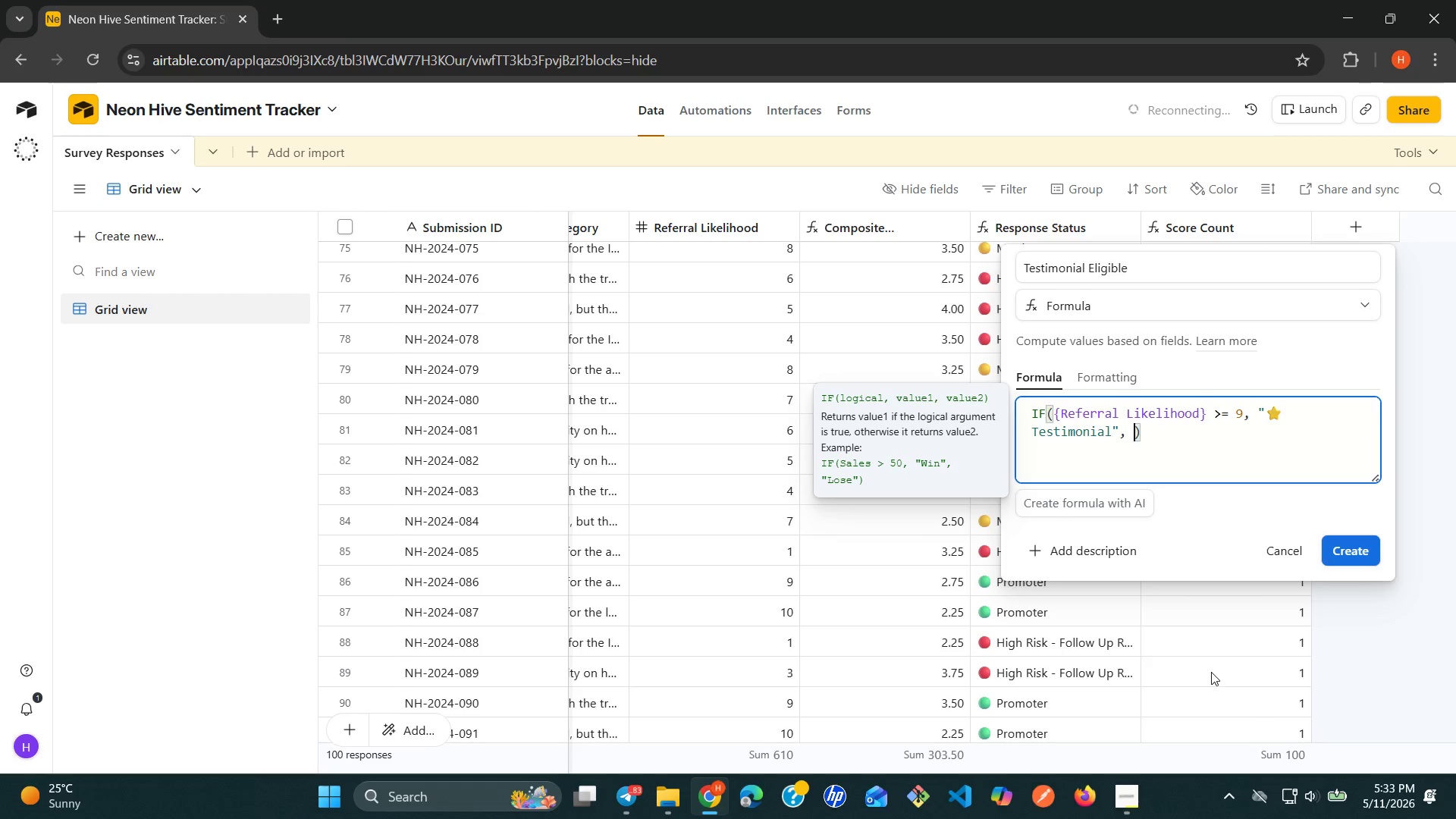 
key(Shift+Quote)
 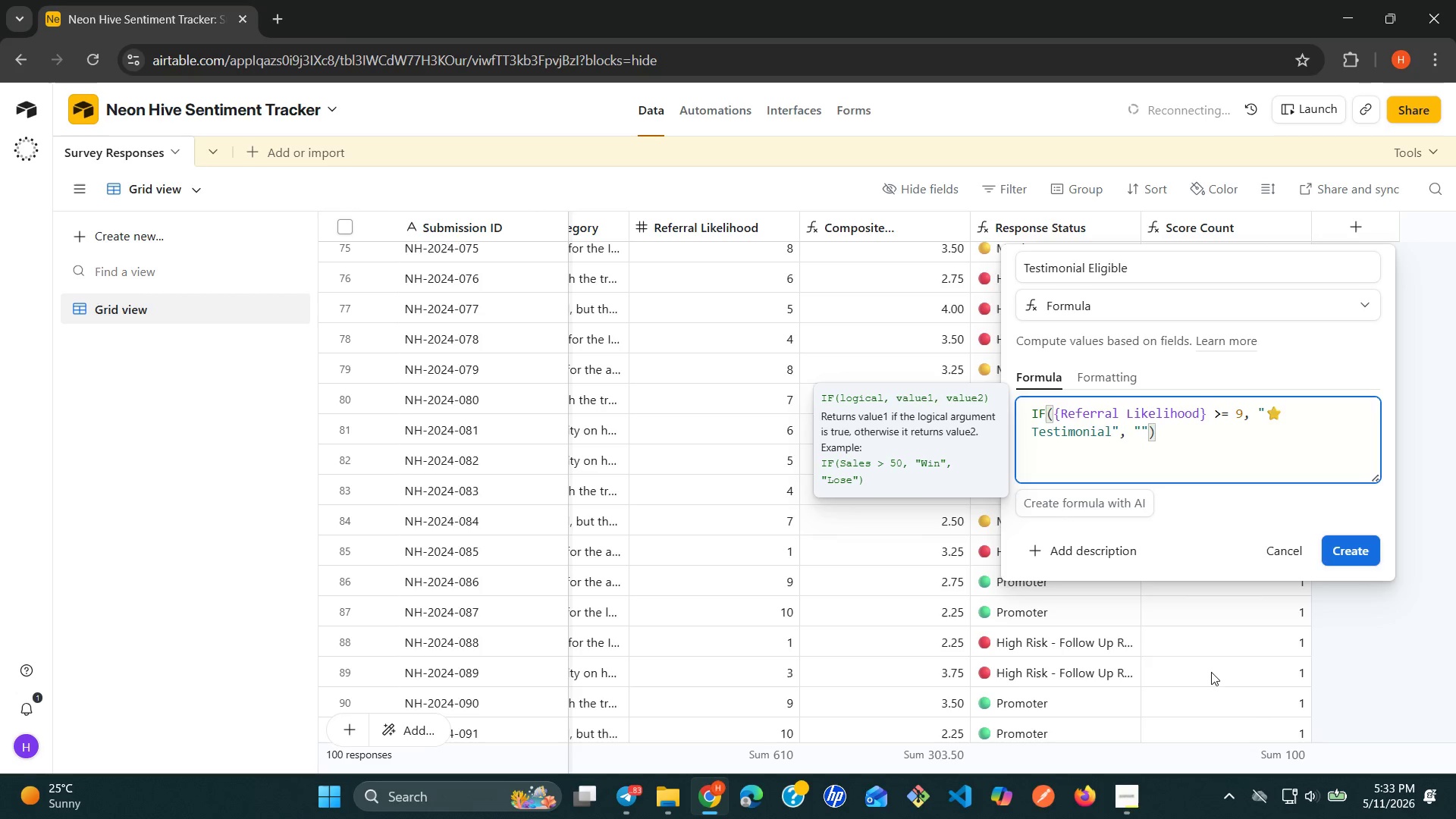 
wait(8.78)
 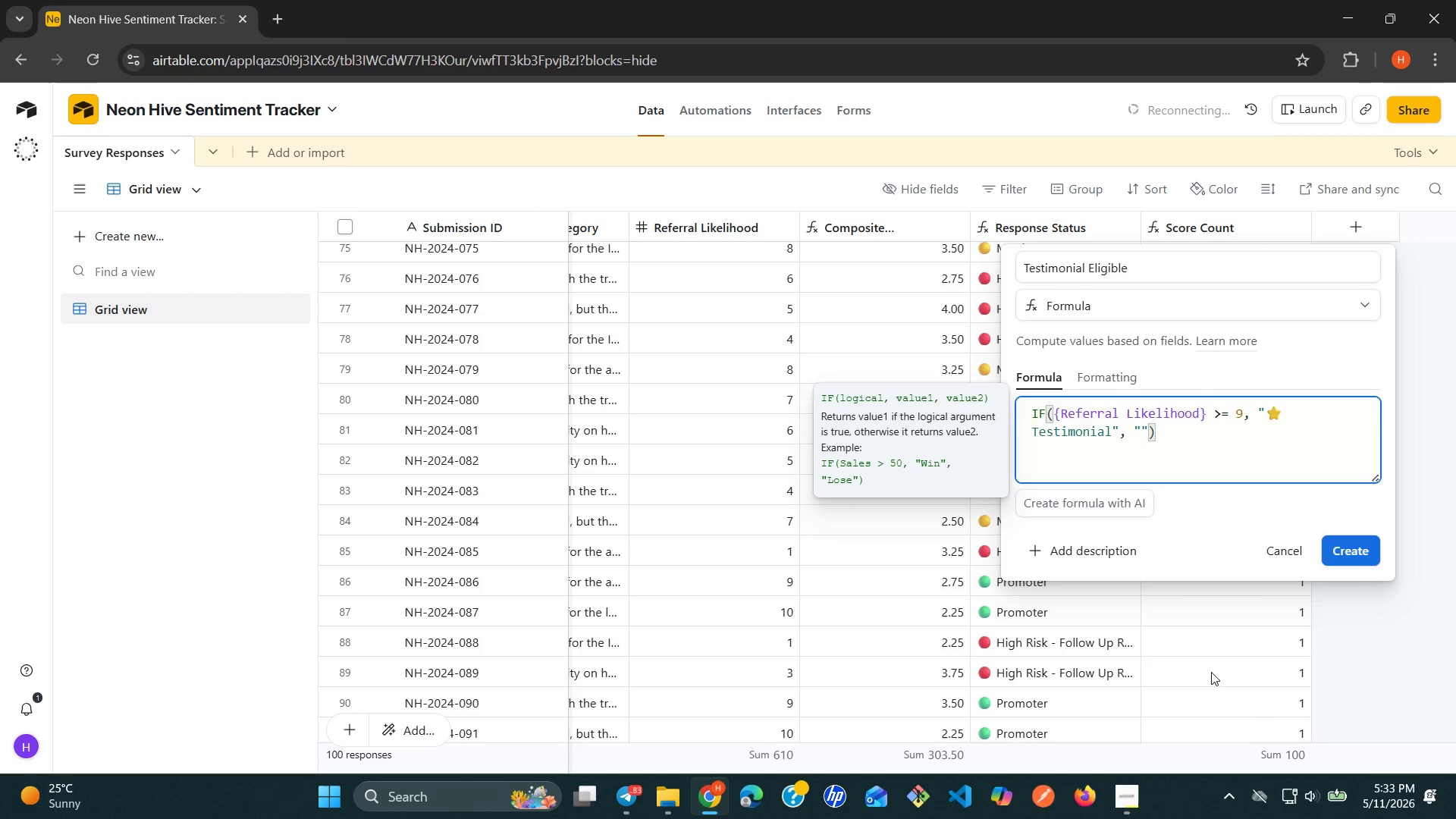 
left_click([1108, 379])
 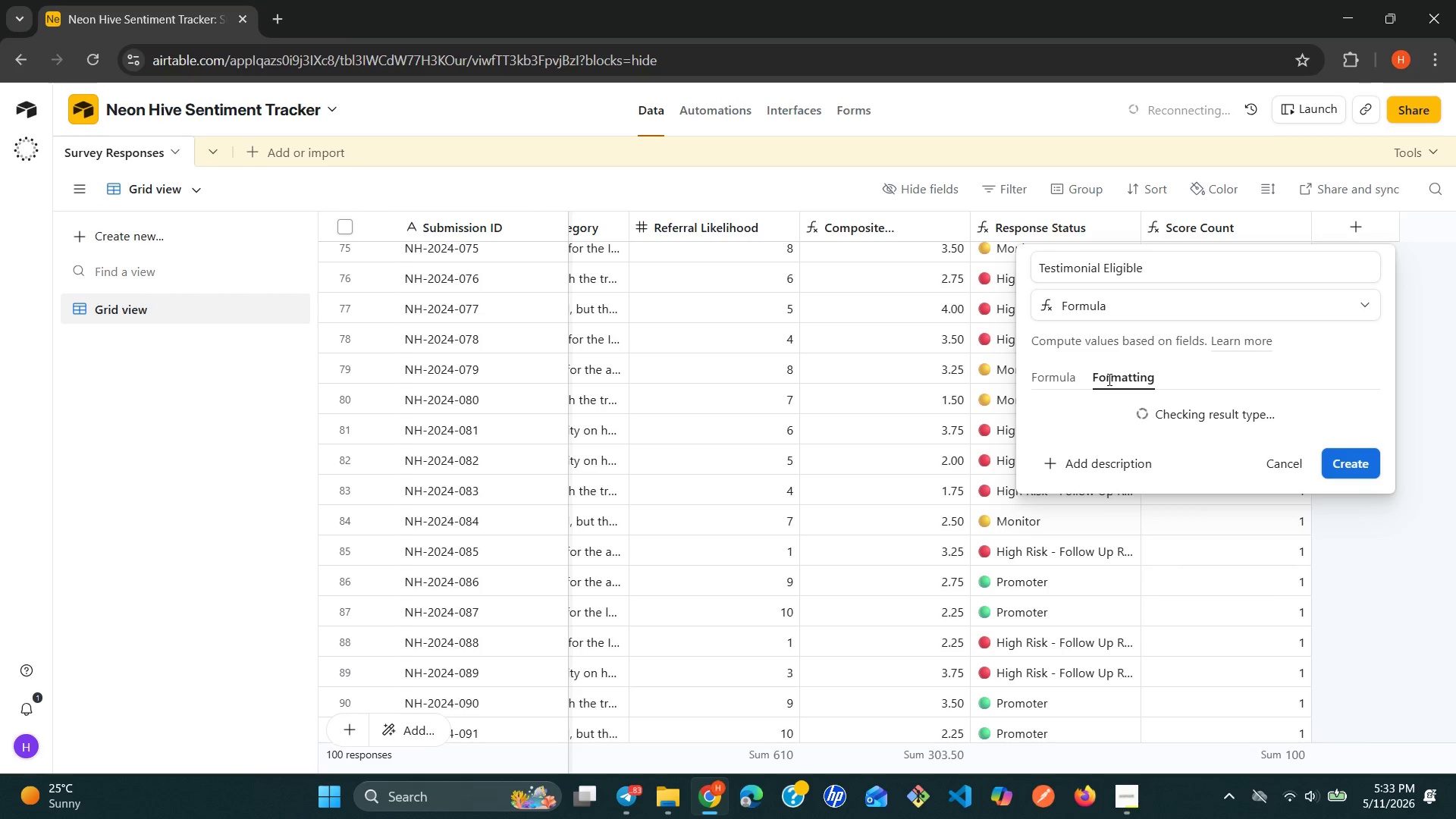 
wait(15.73)
 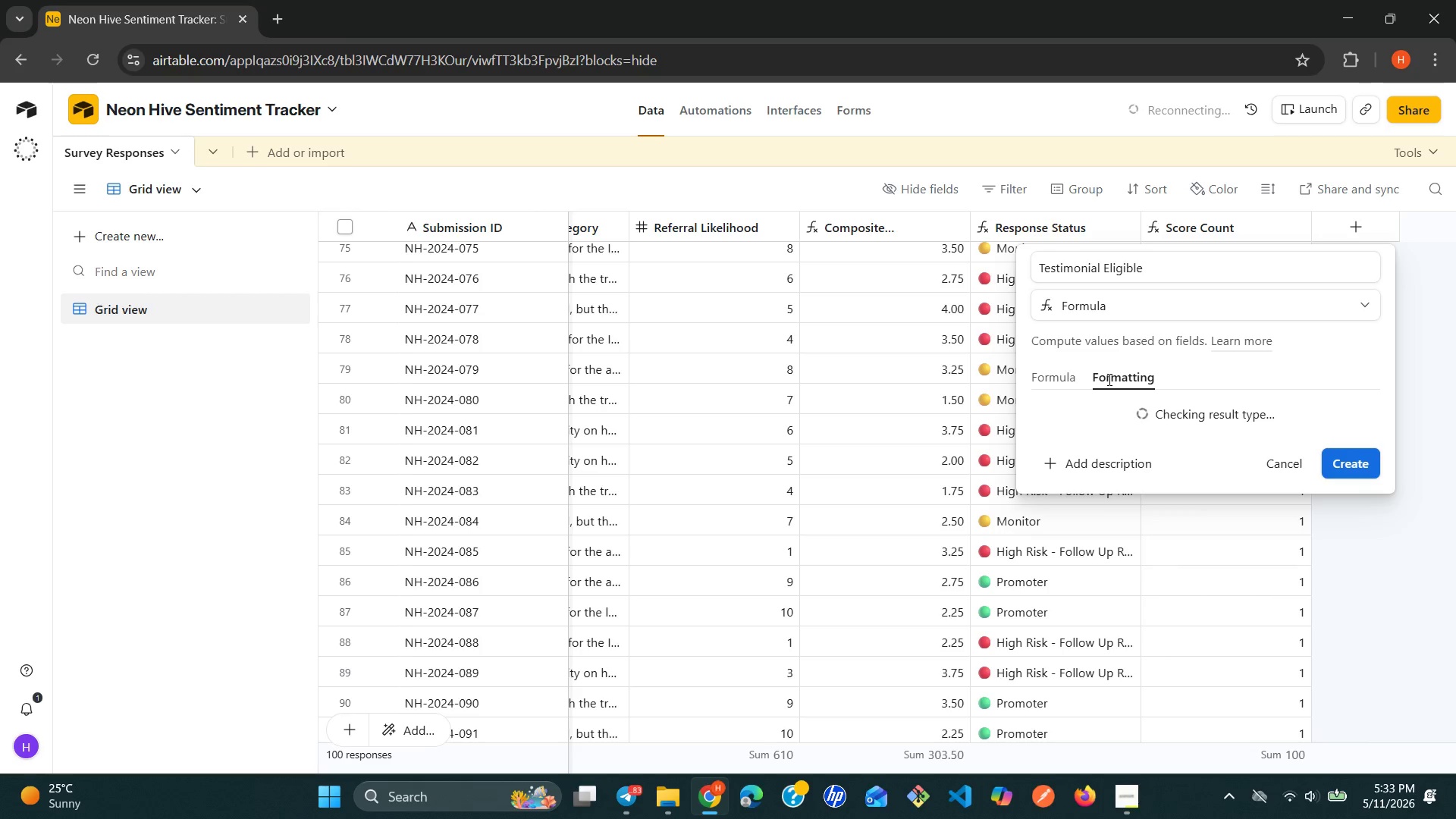 
left_click([1057, 381])
 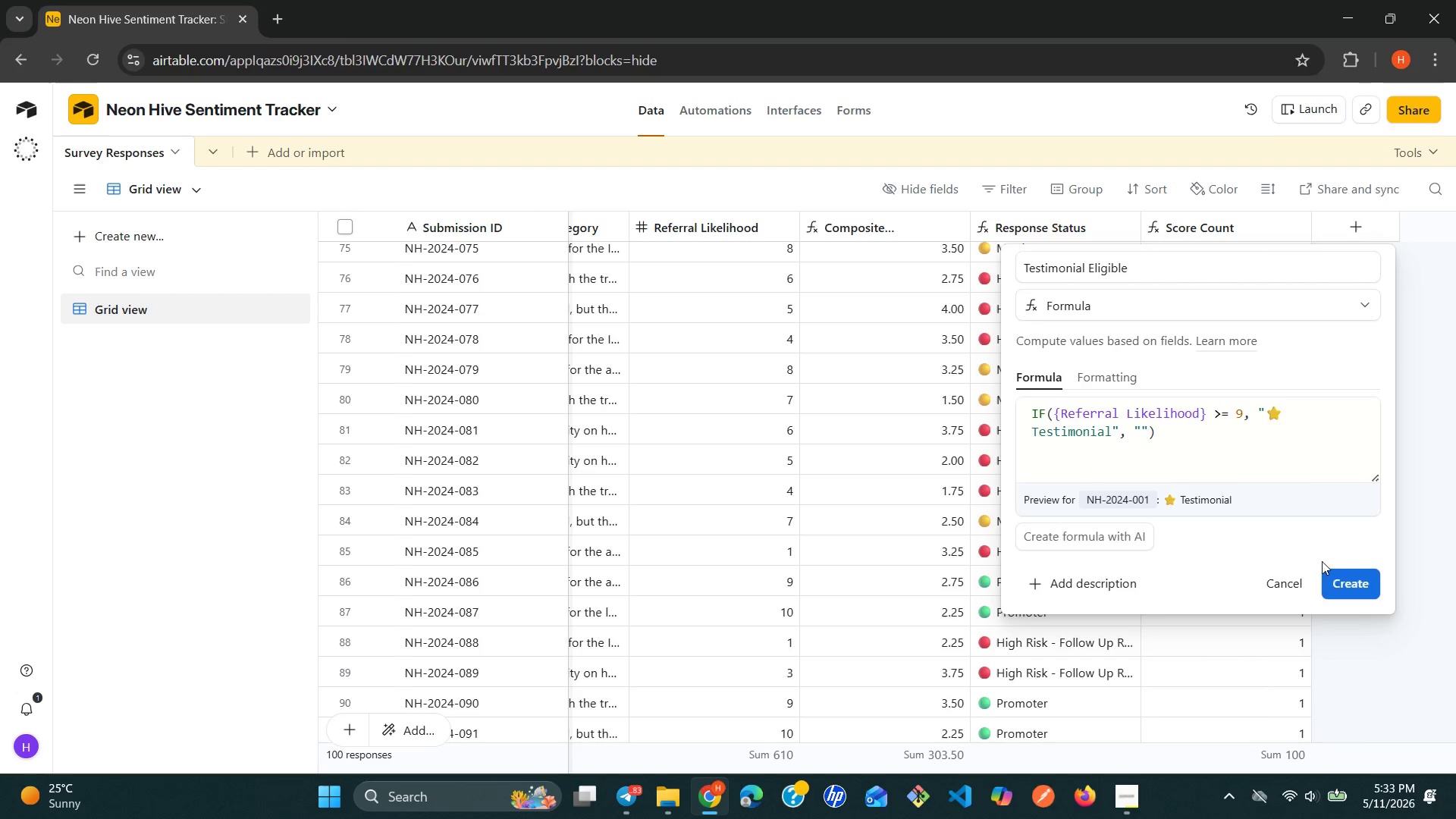 
left_click([1367, 587])
 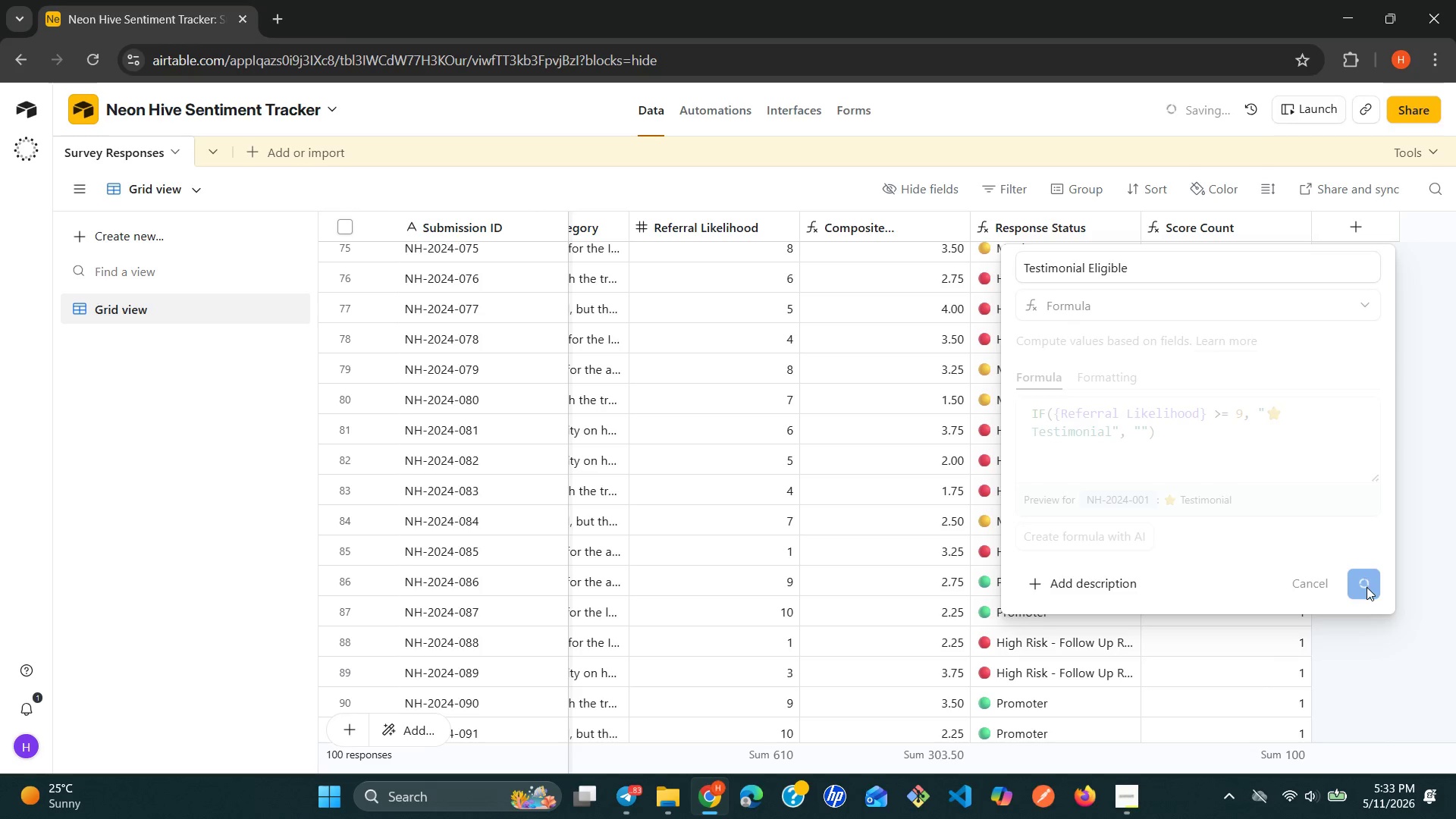 
wait(30.97)
 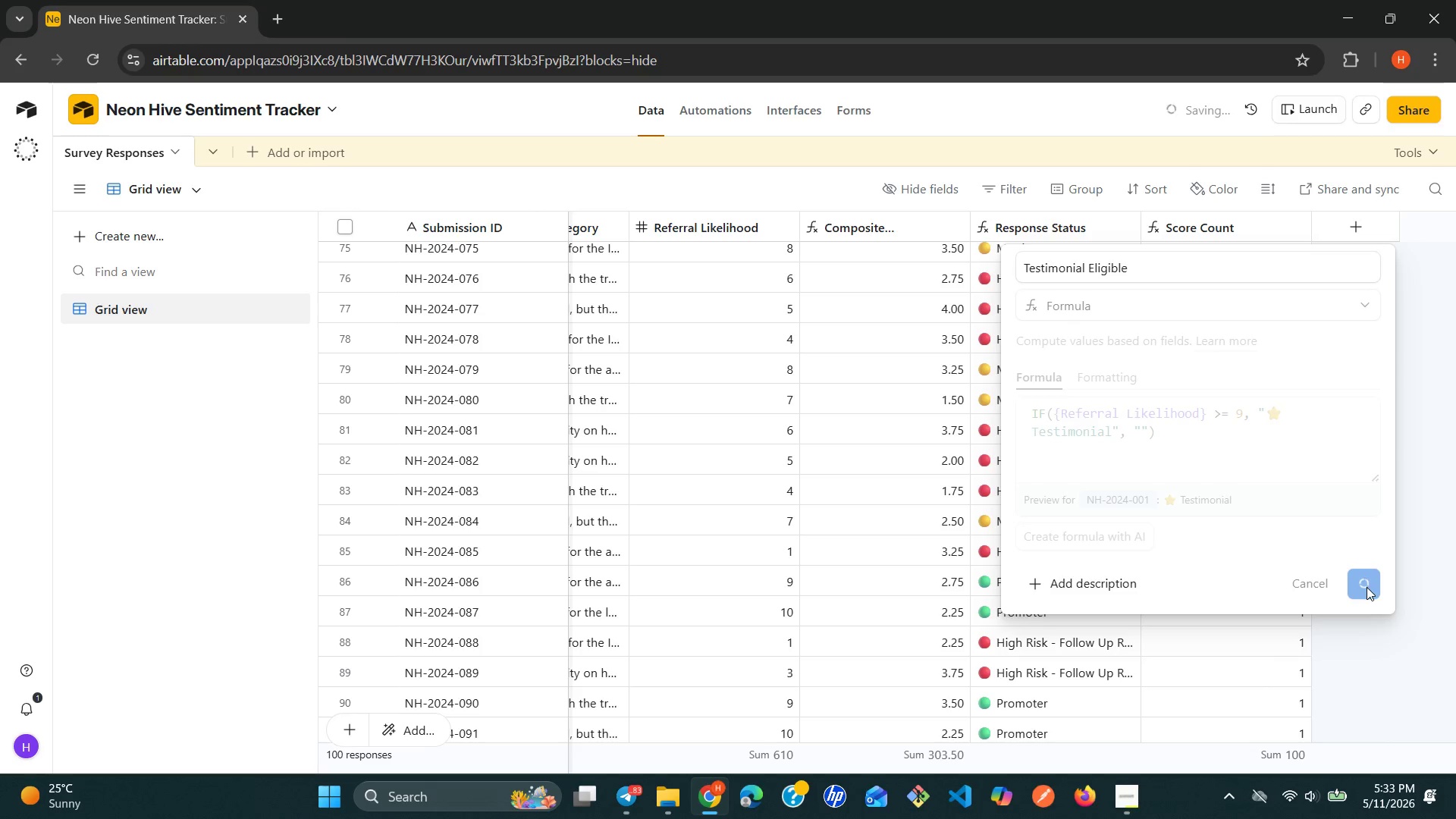 
left_click([1129, 794])